 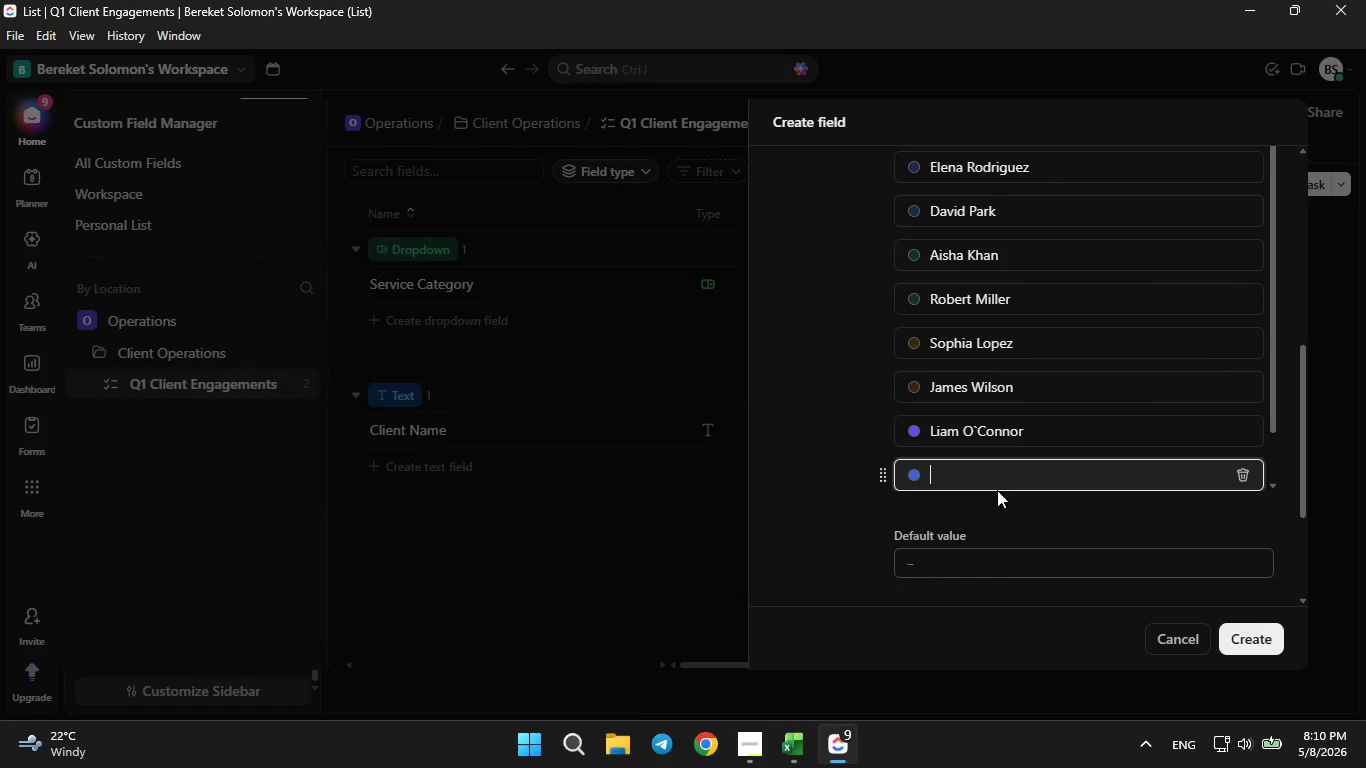 
type(Maya Patel)
 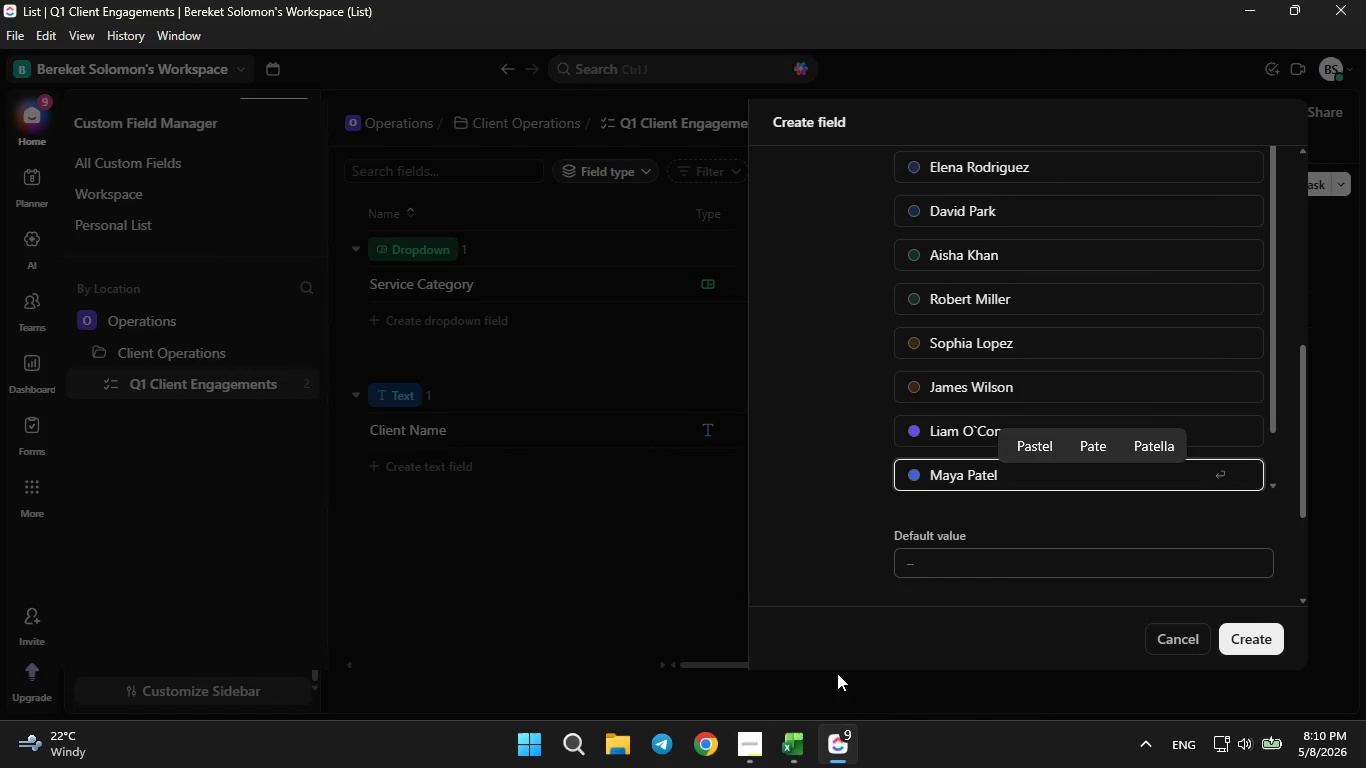 
left_click([792, 736])
 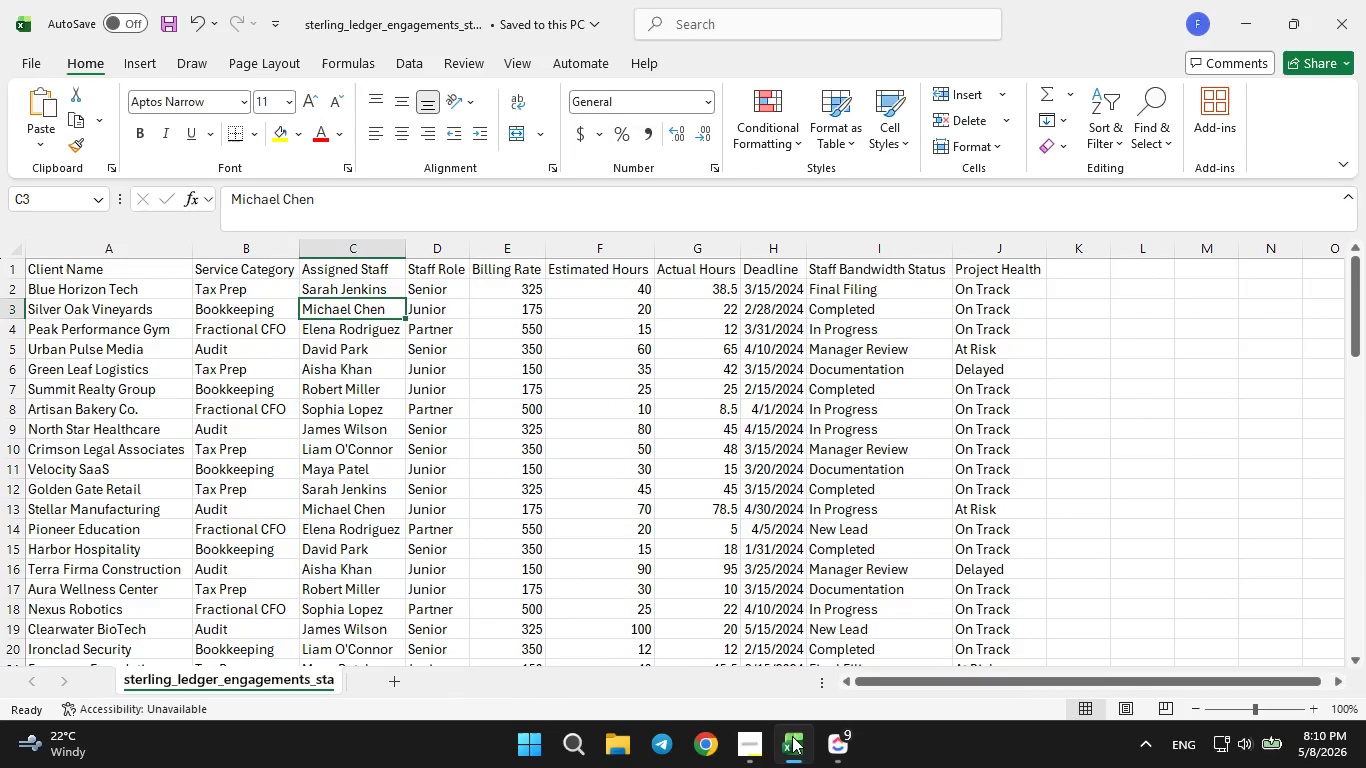 
wait(6.5)
 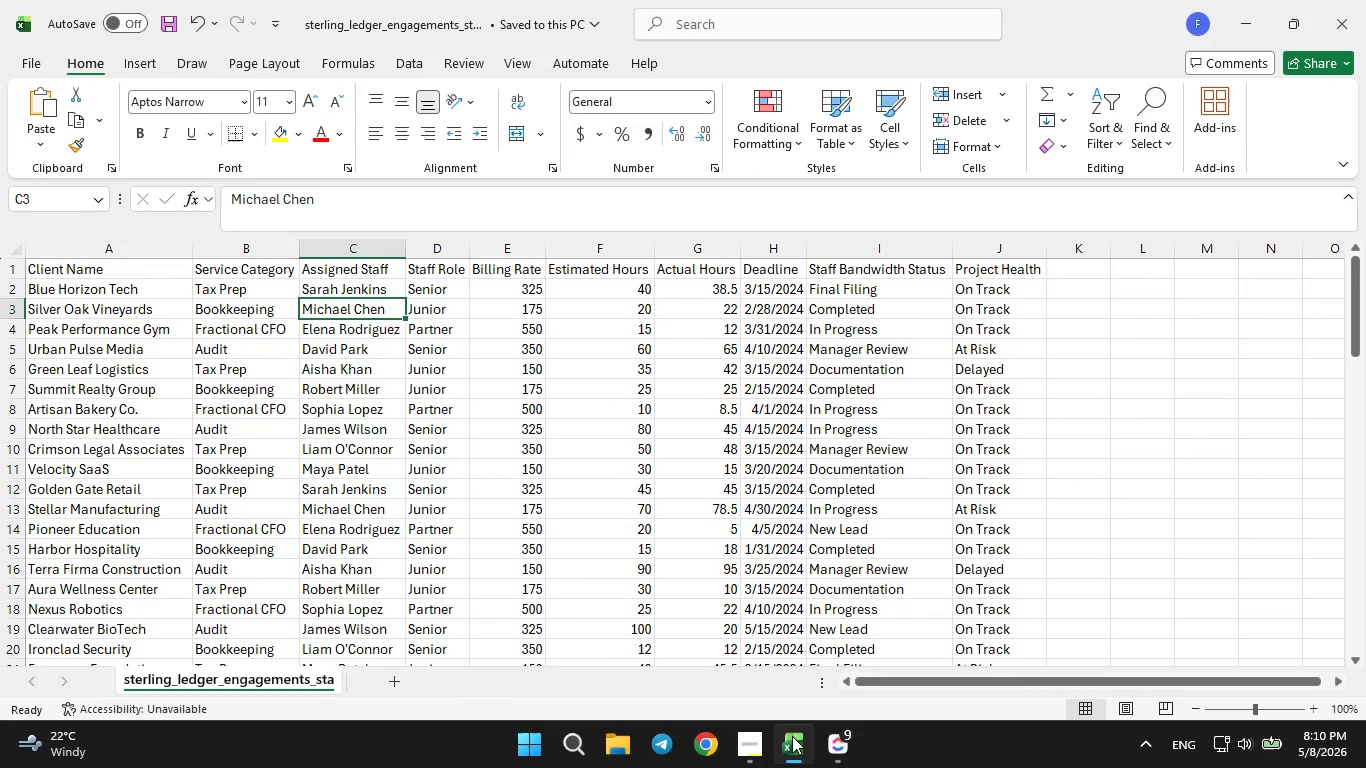 
left_click([370, 495])
 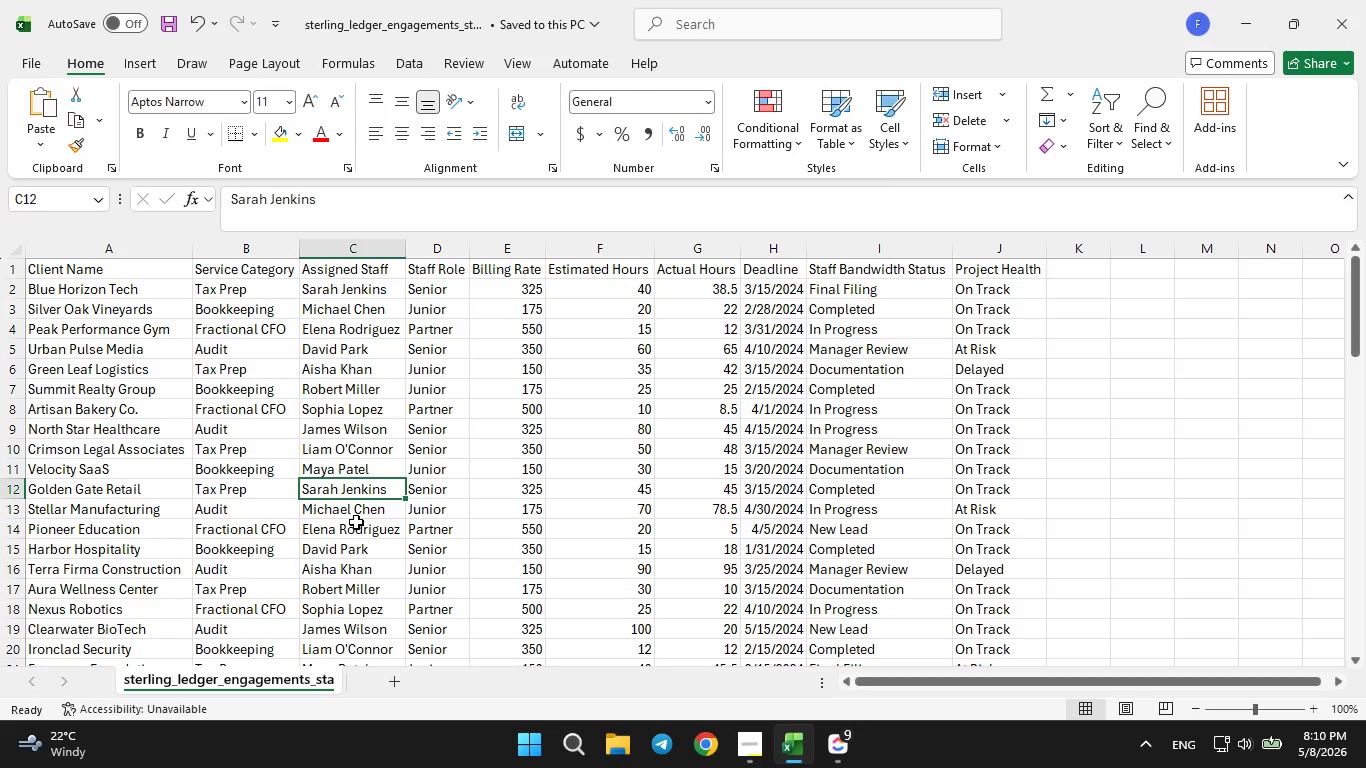 
left_click([365, 513])
 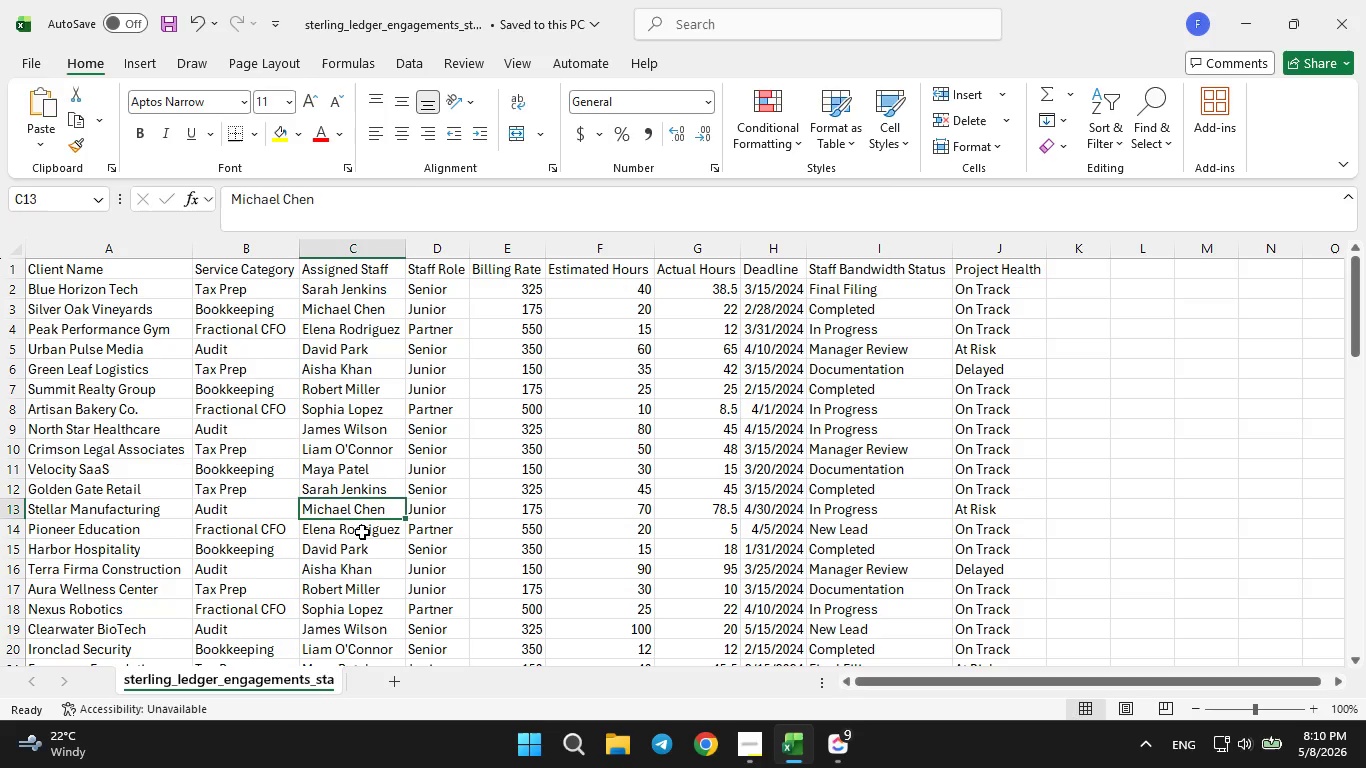 
left_click([362, 532])
 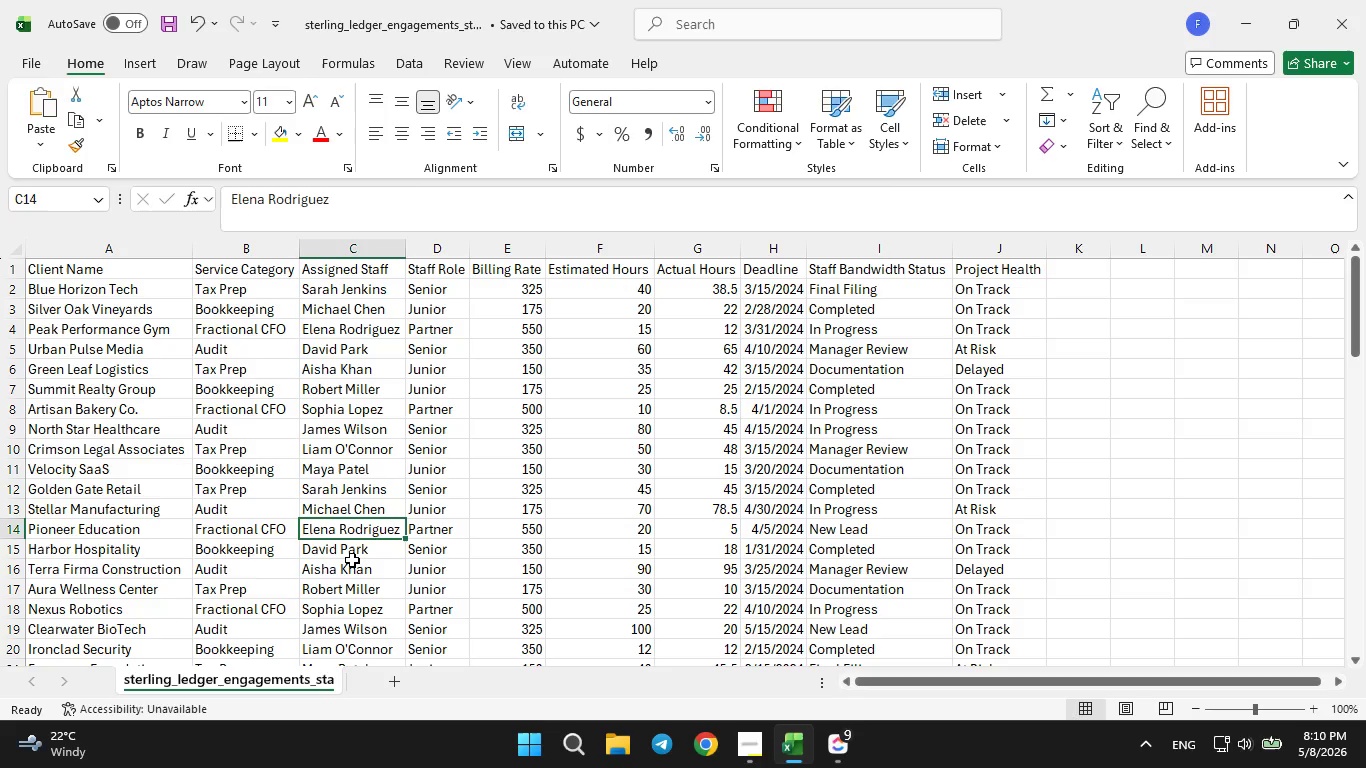 
left_click([352, 560])
 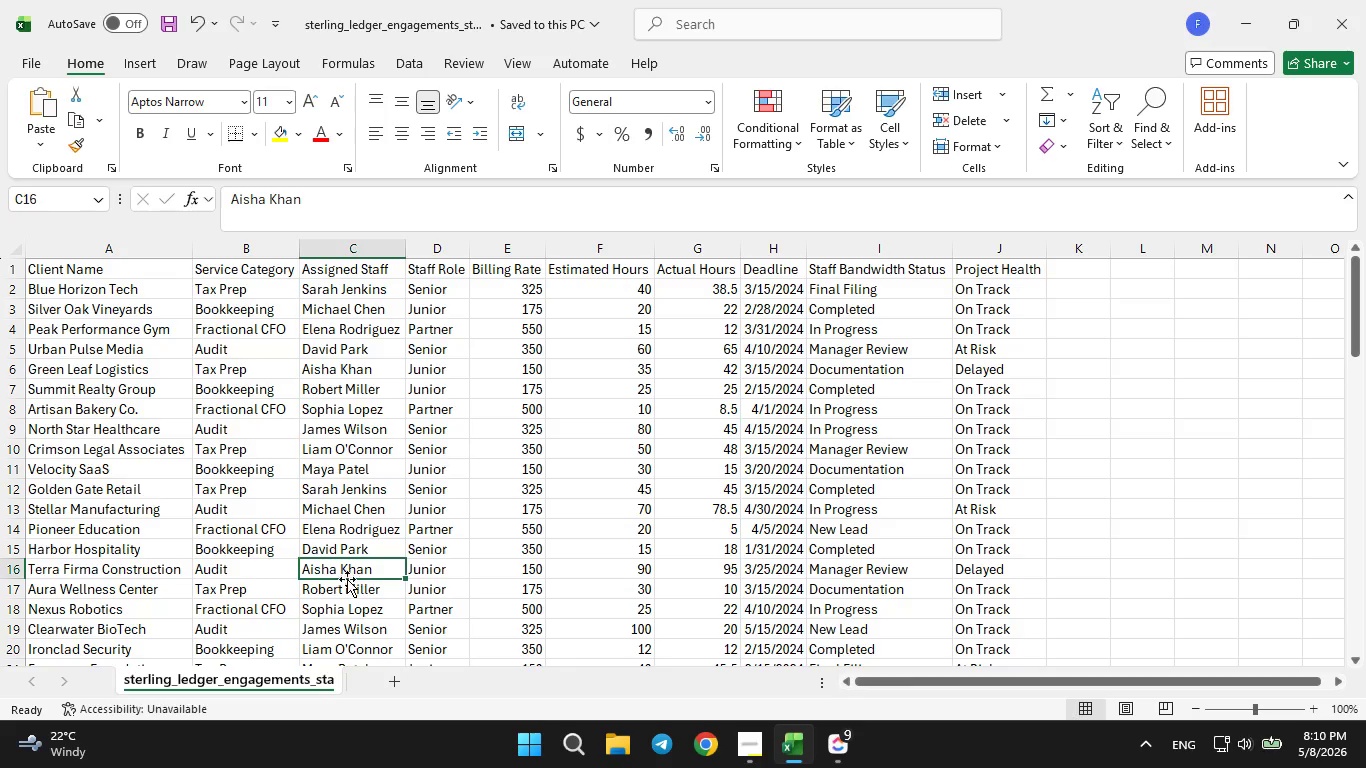 
left_click([347, 583])
 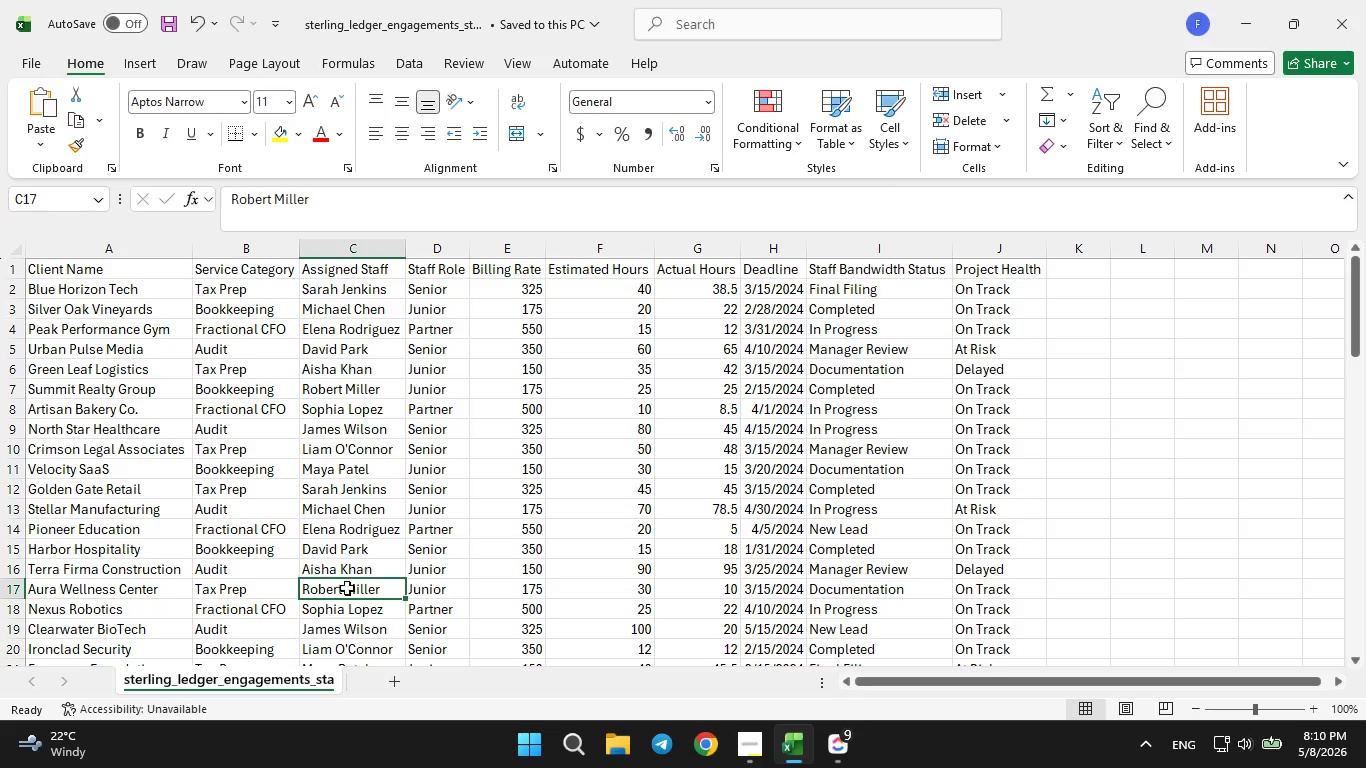 
left_click([350, 607])
 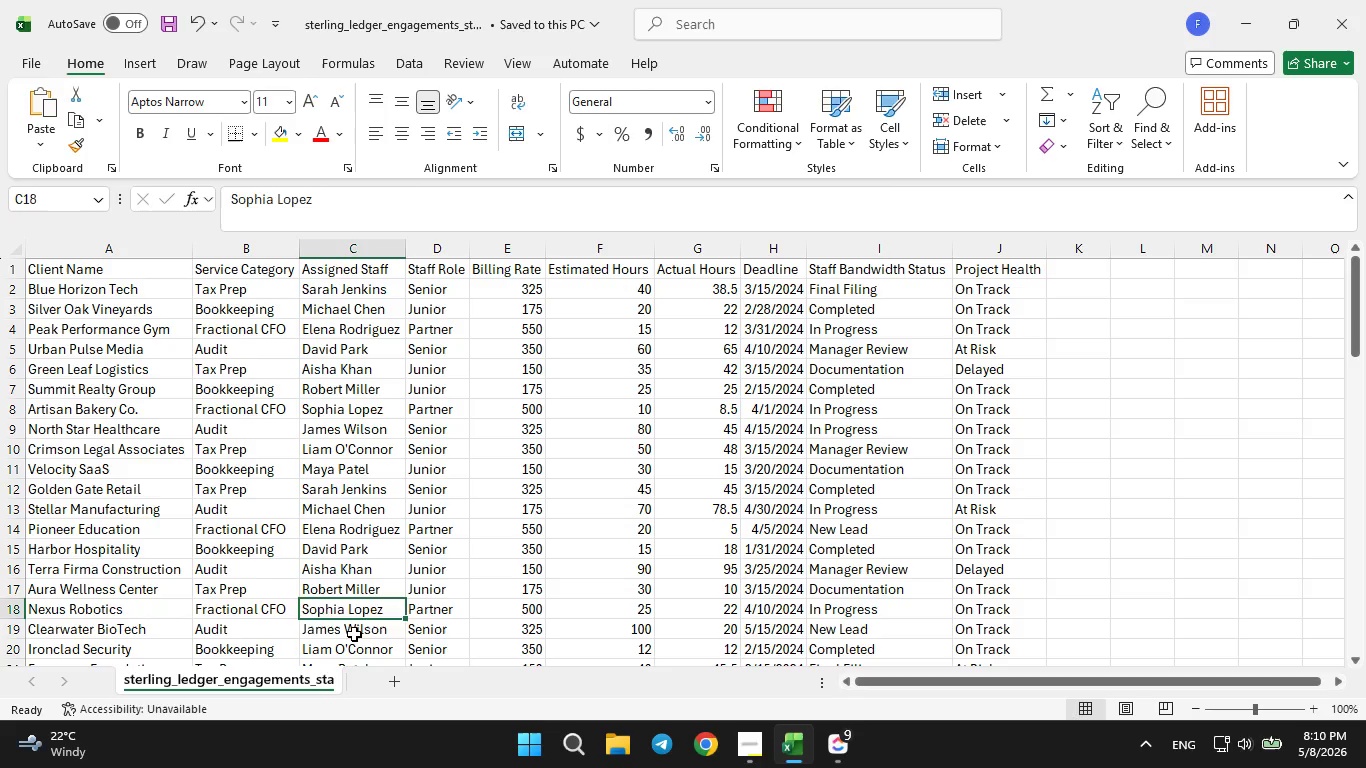 
left_click([354, 634])
 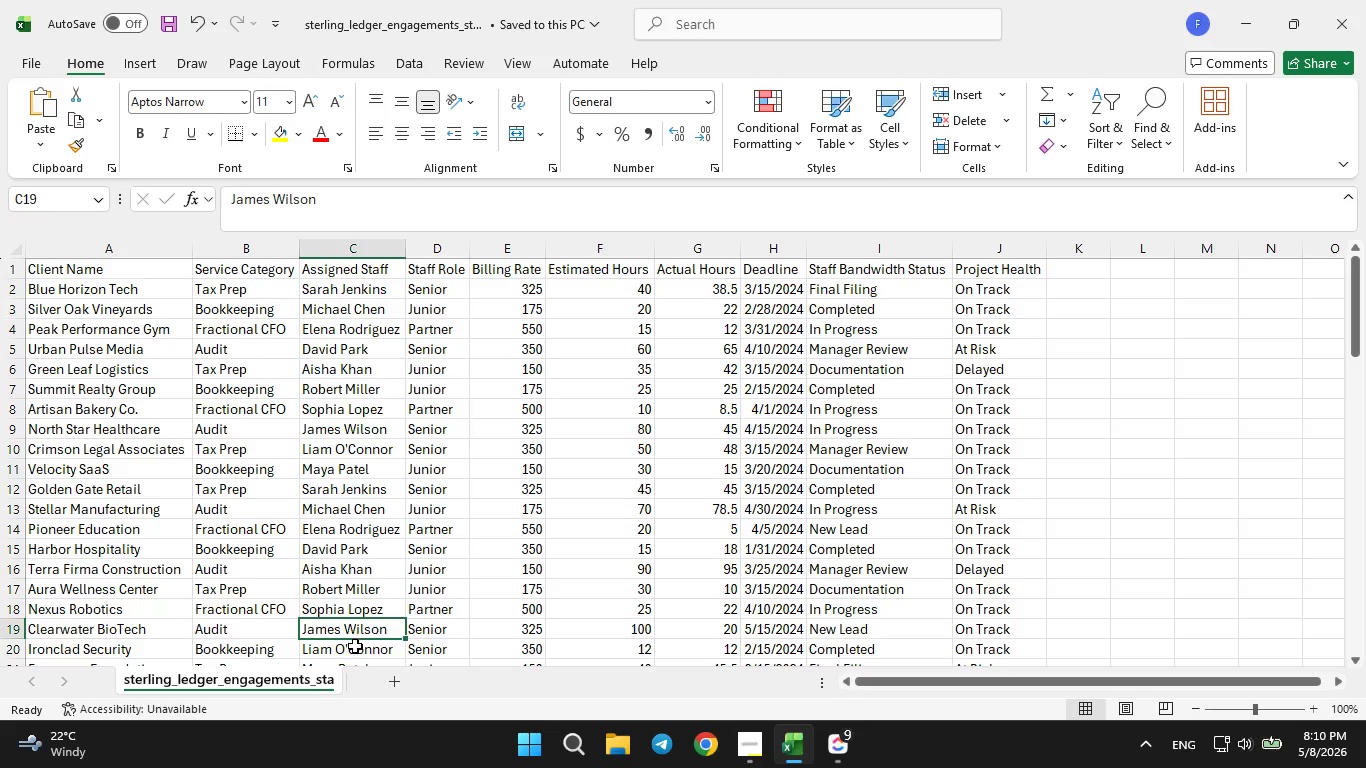 
left_click([355, 646])
 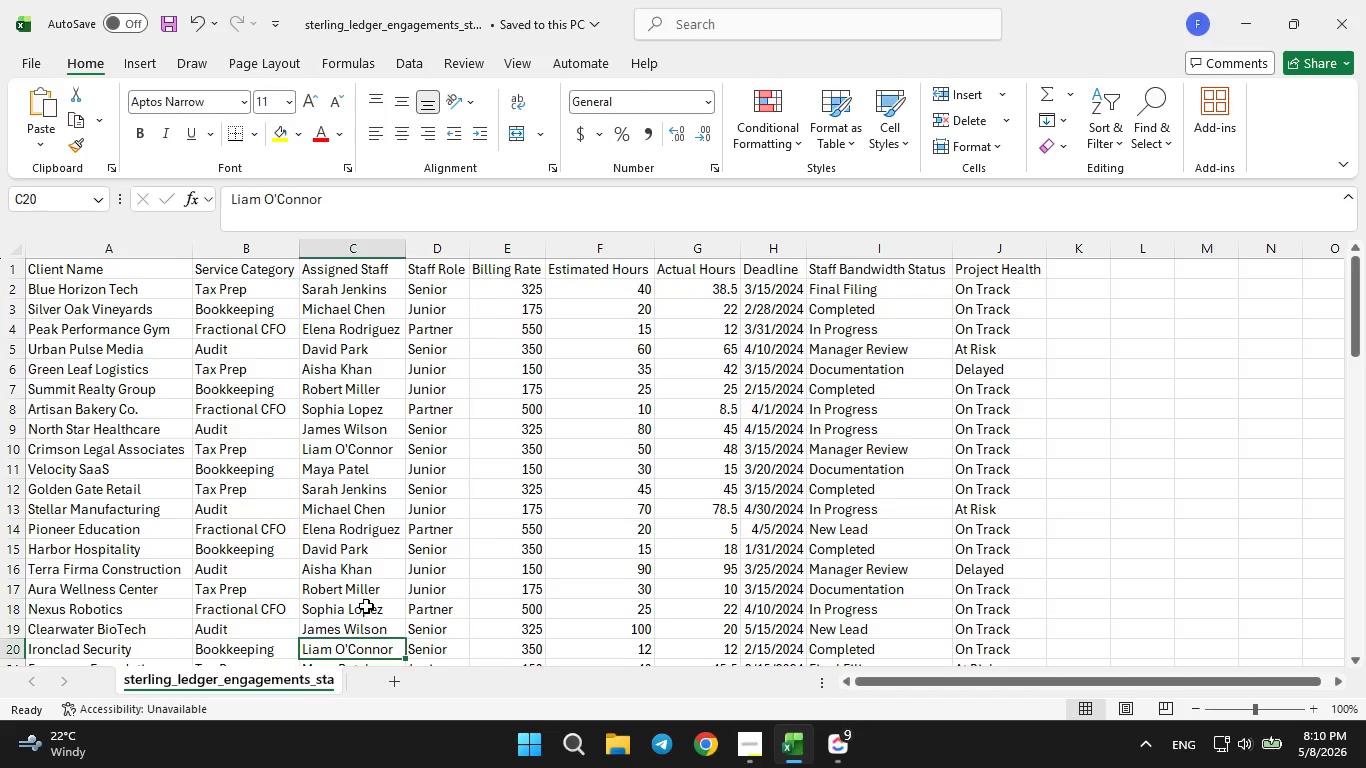 
scroll: coordinate [366, 606], scroll_direction: down, amount: 1.0
 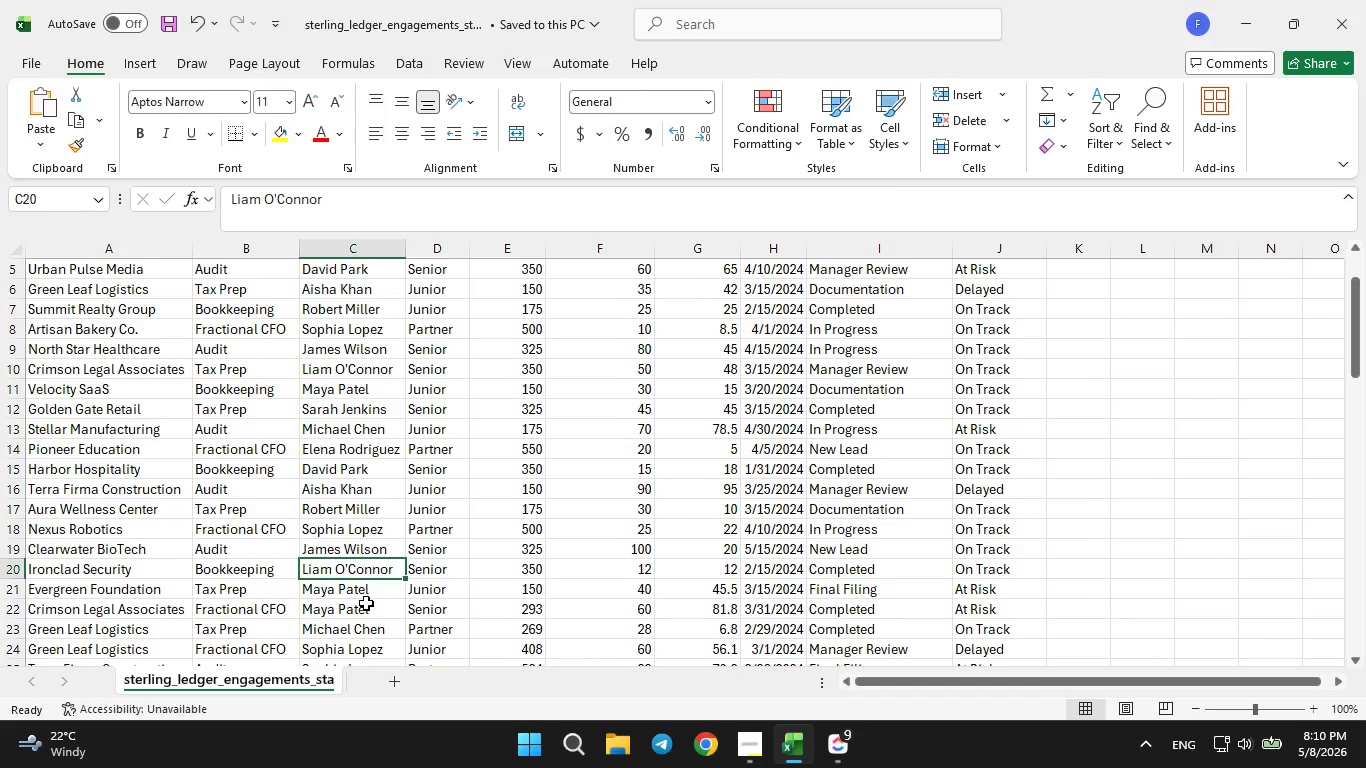 
left_click([366, 595])
 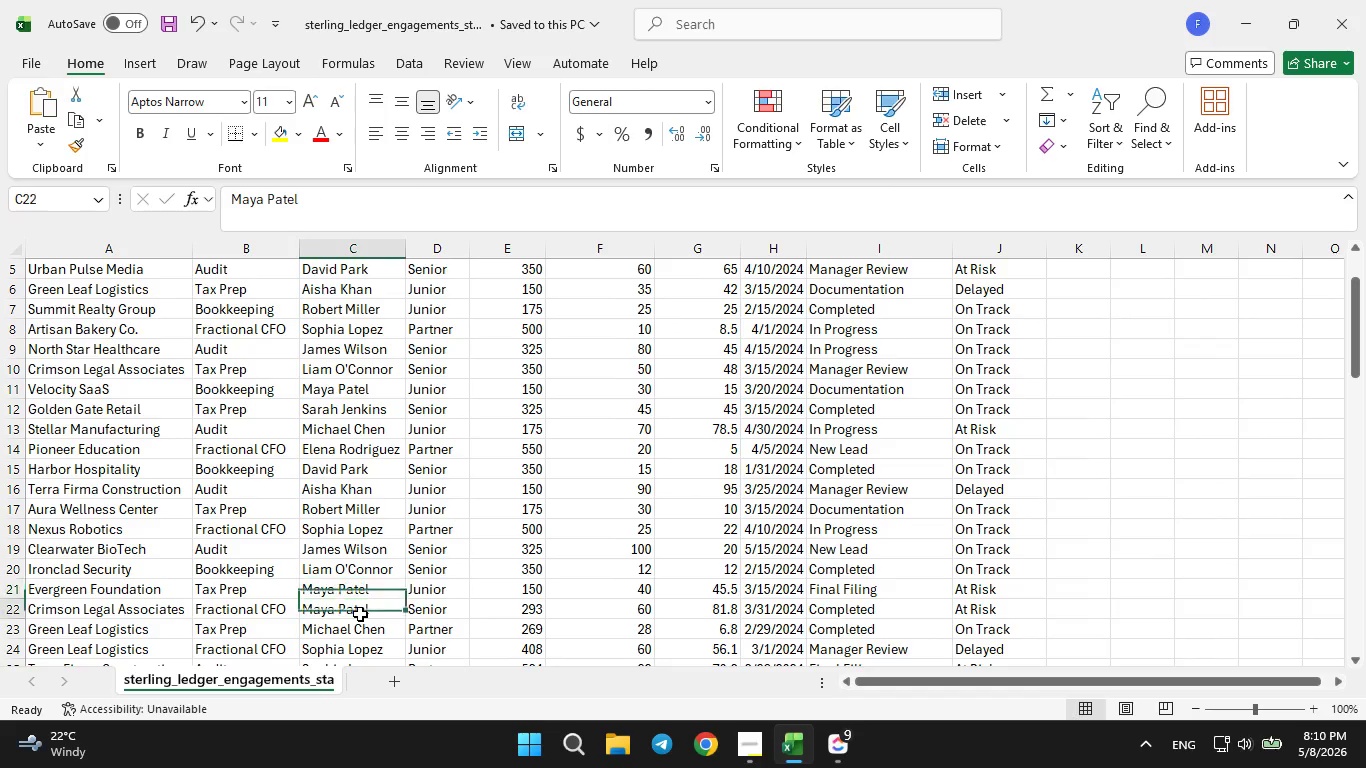 
double_click([360, 614])
 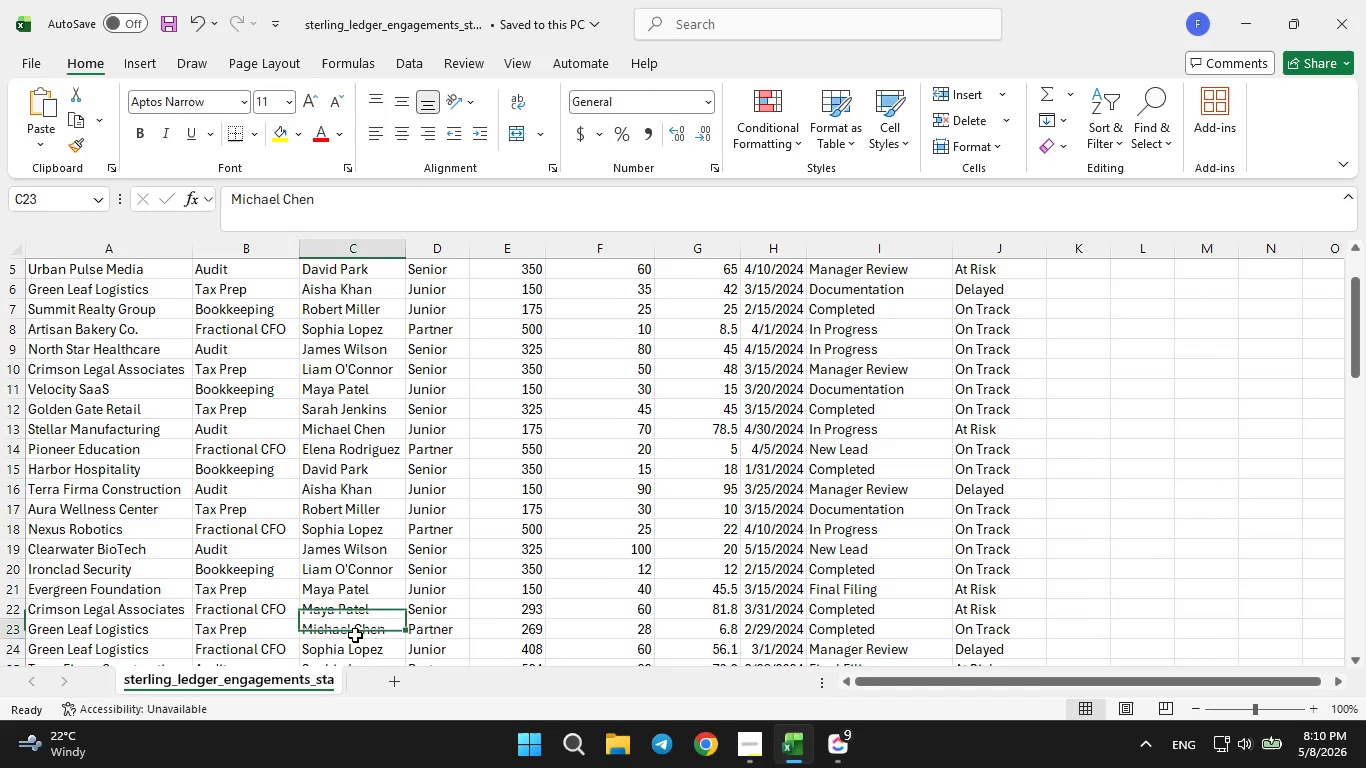 
triple_click([355, 635])
 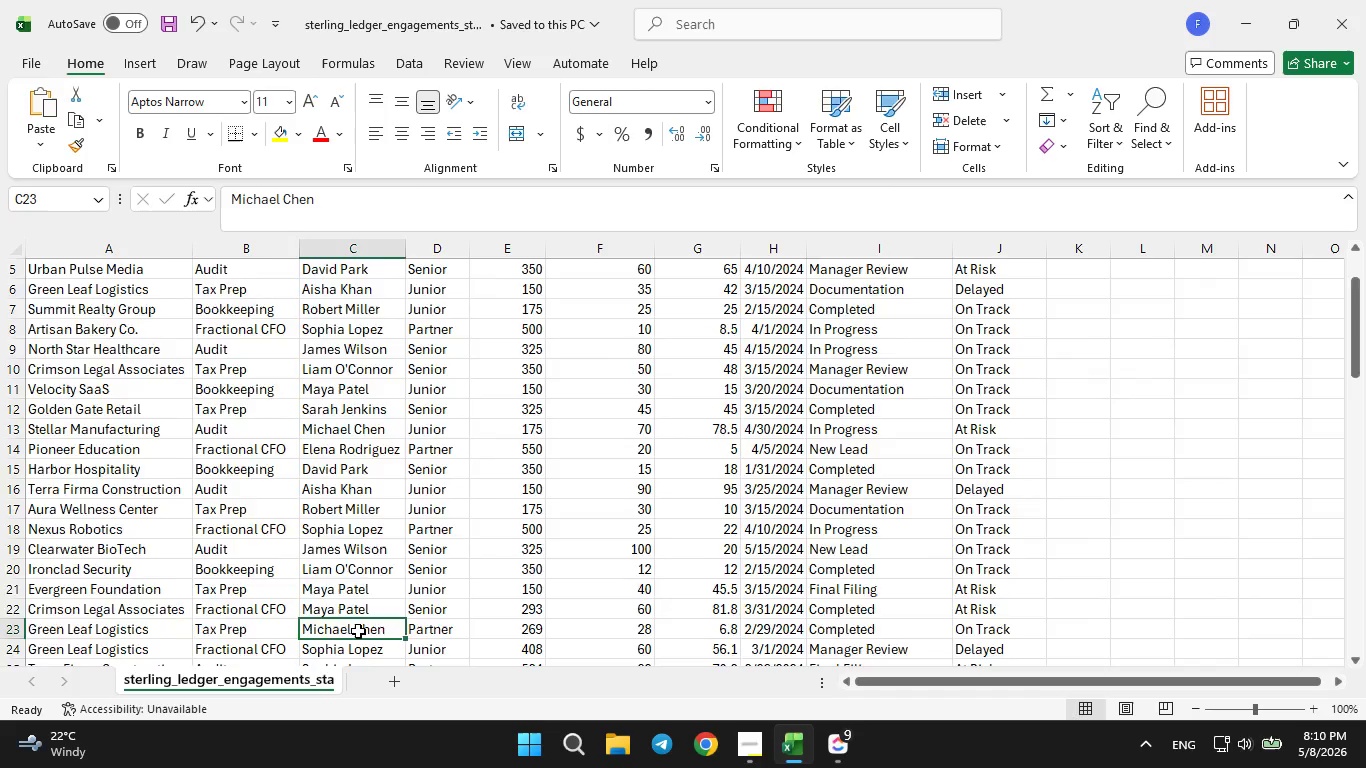 
scroll: coordinate [358, 630], scroll_direction: up, amount: 2.0
 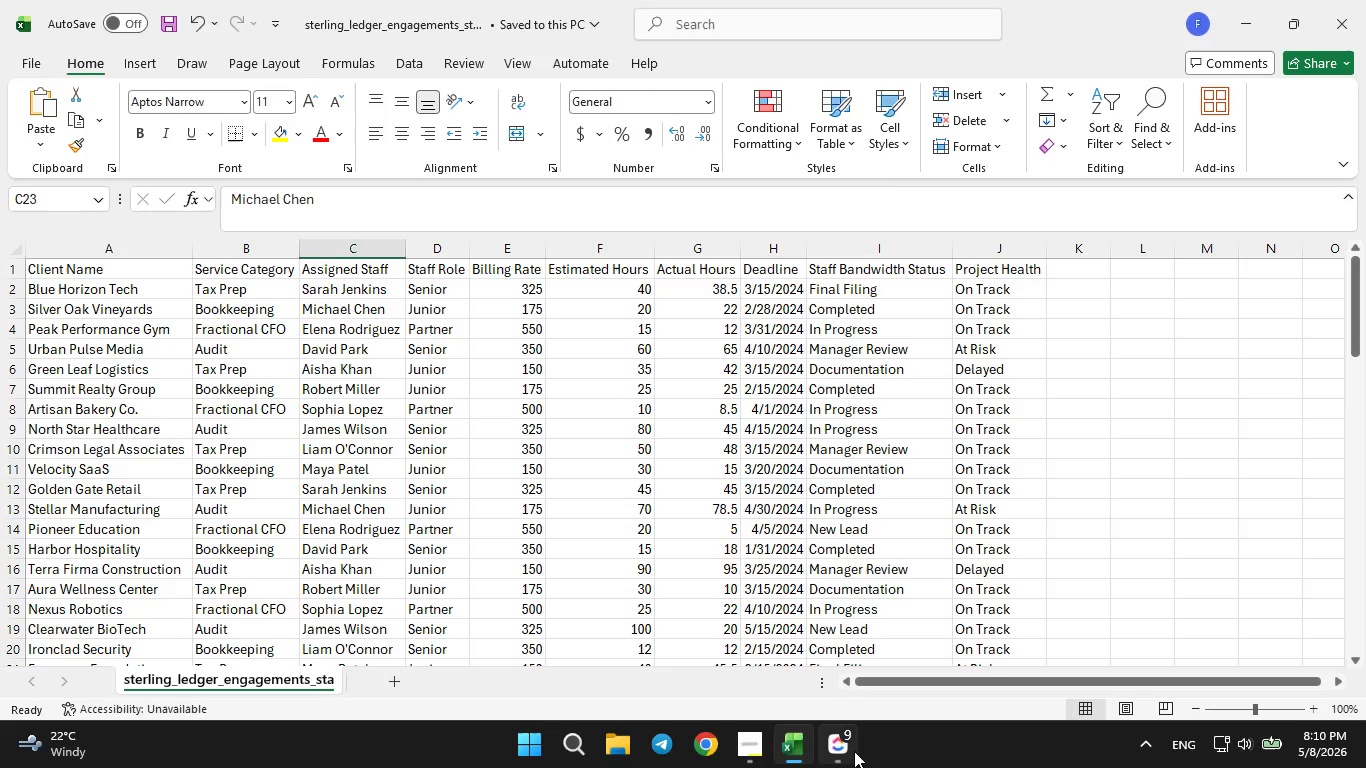 
left_click([854, 751])
 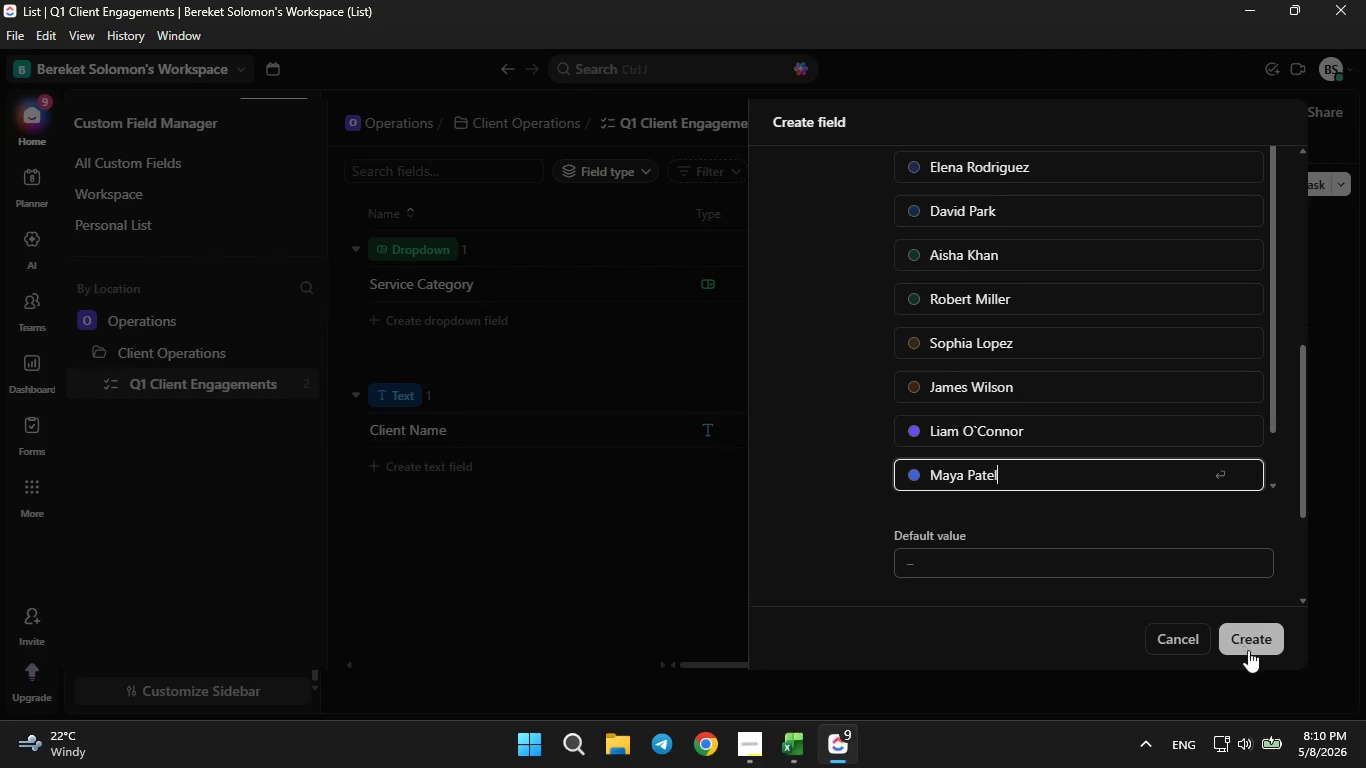 
left_click([1259, 644])
 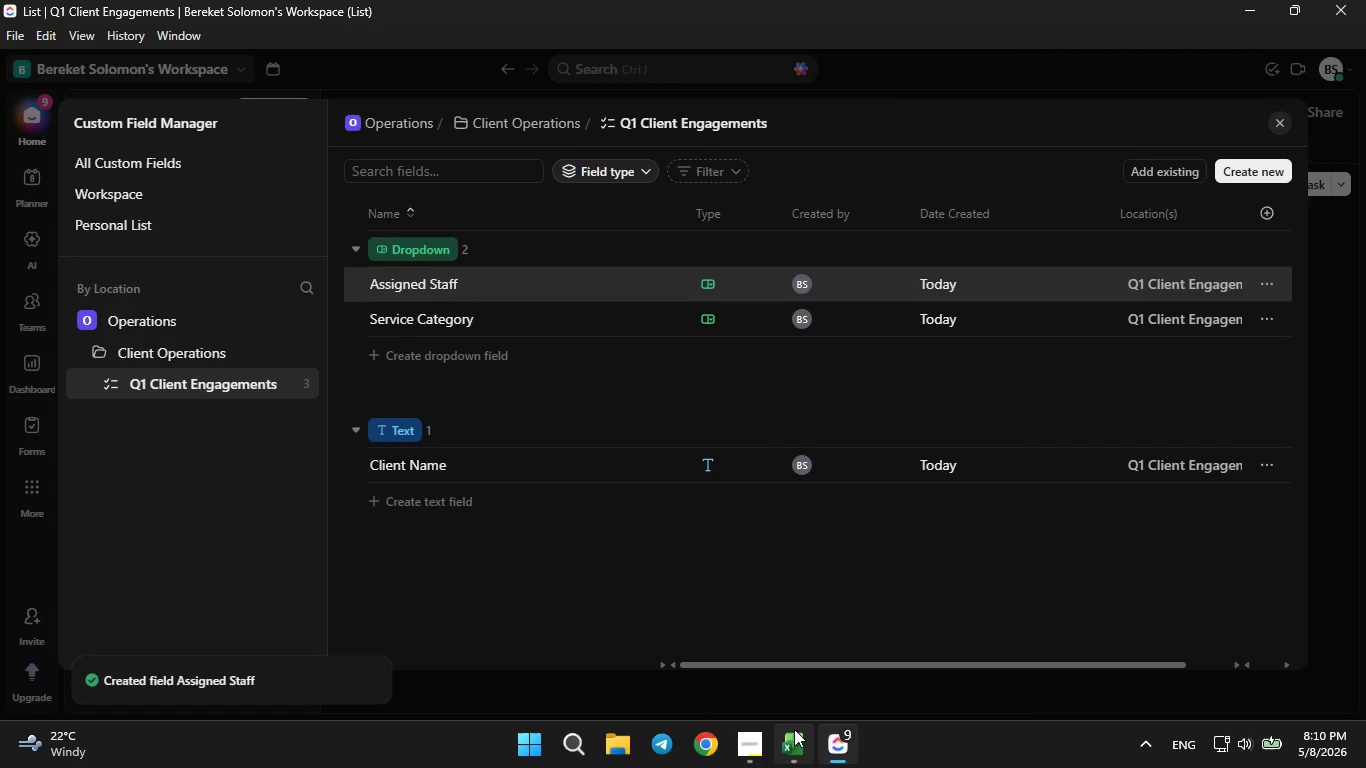 
left_click([780, 740])
 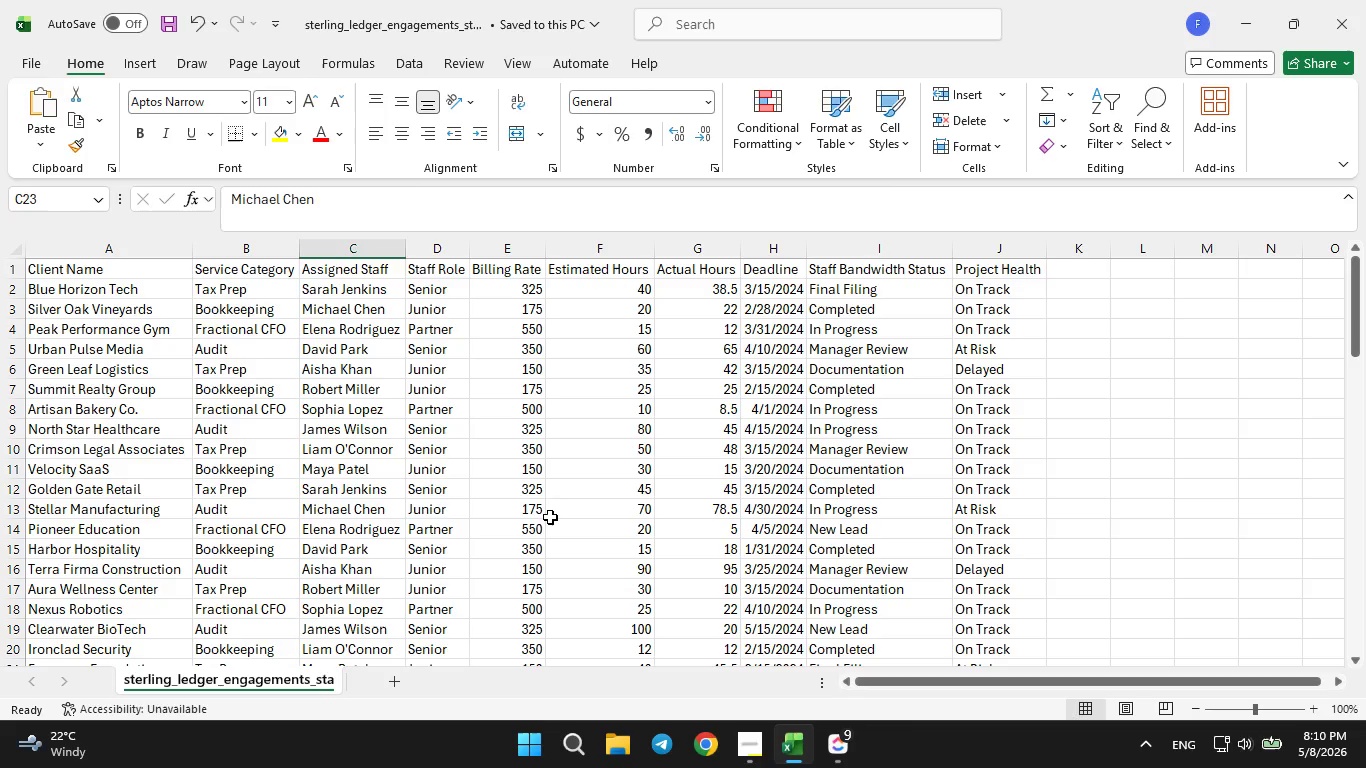 
scroll: coordinate [548, 515], scroll_direction: up, amount: 6.0
 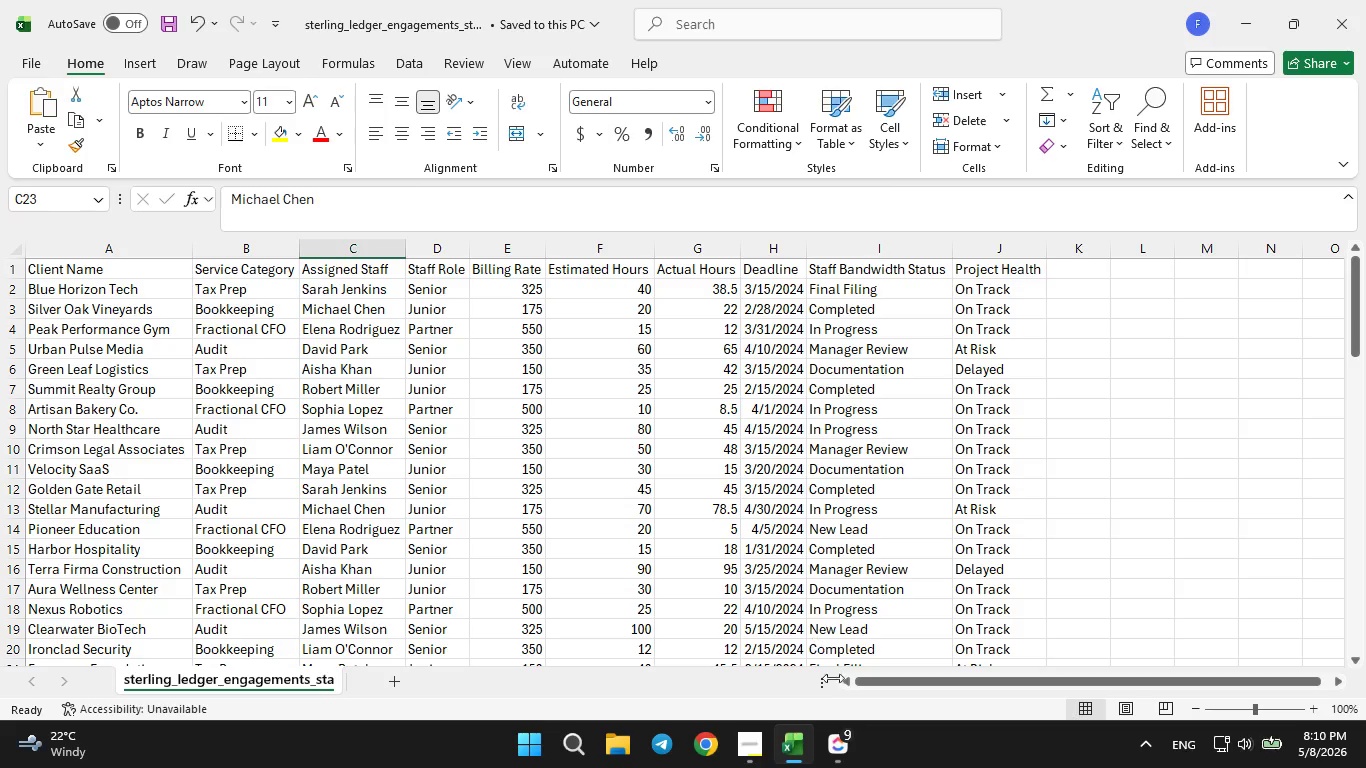 
left_click([845, 761])
 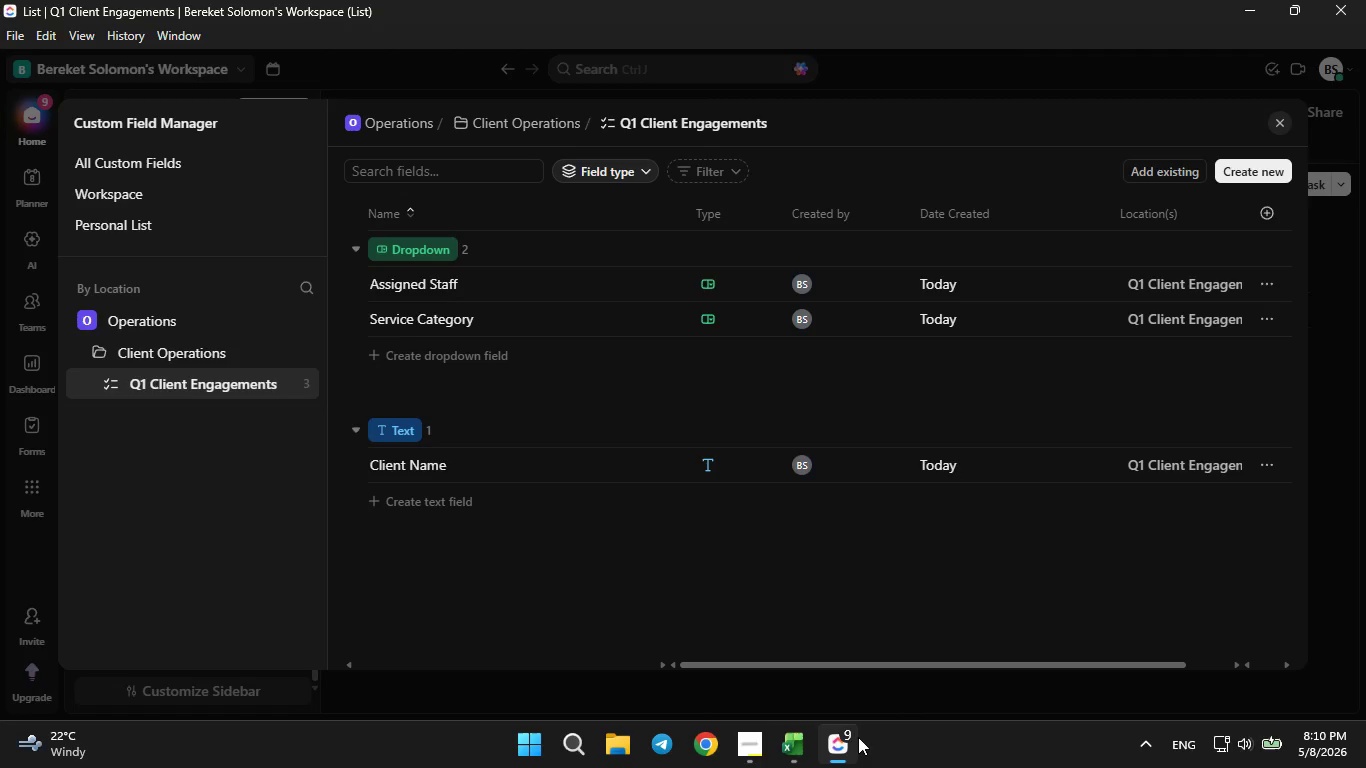 
left_click([853, 745])